 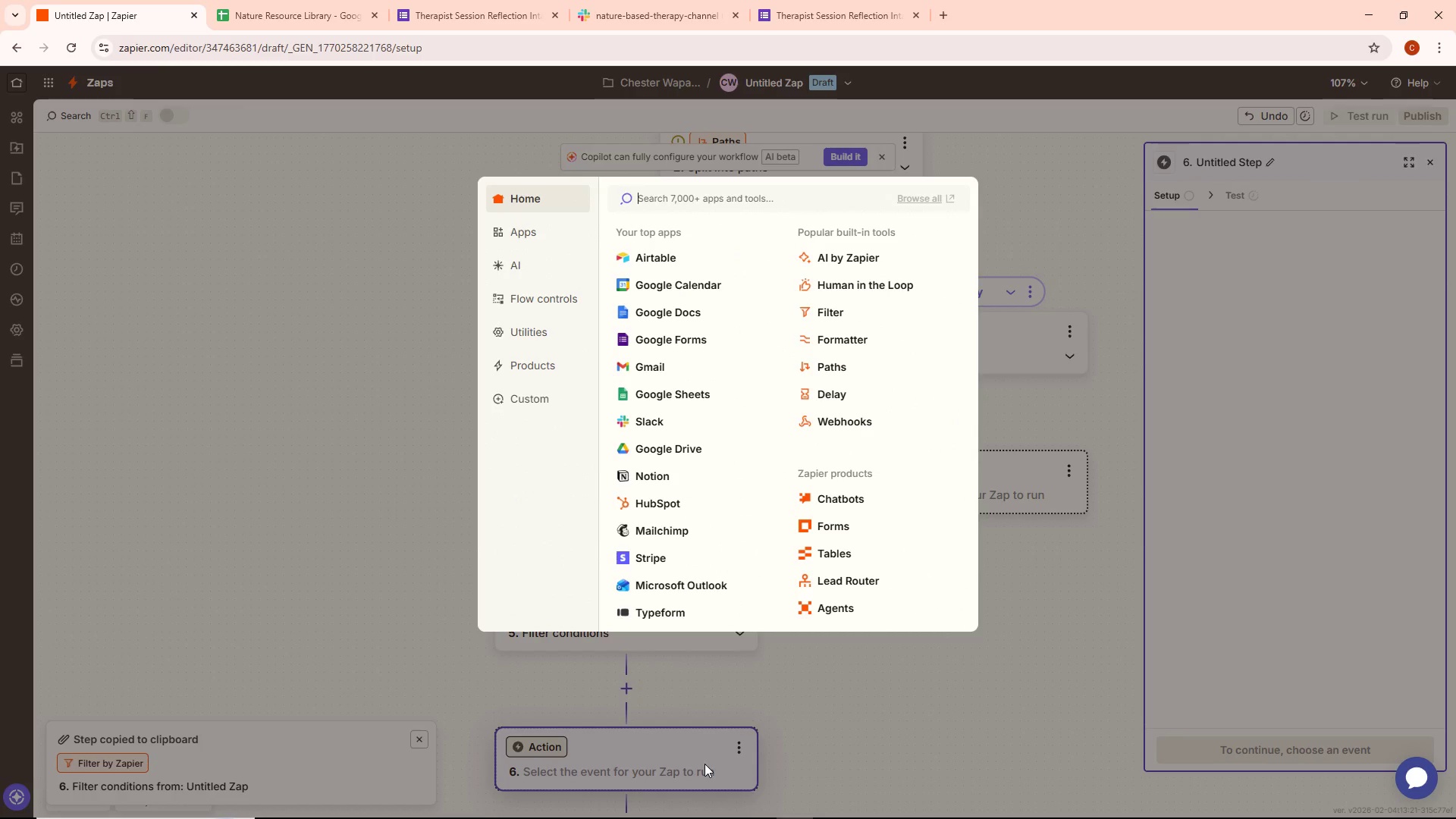 
left_click([857, 309])
 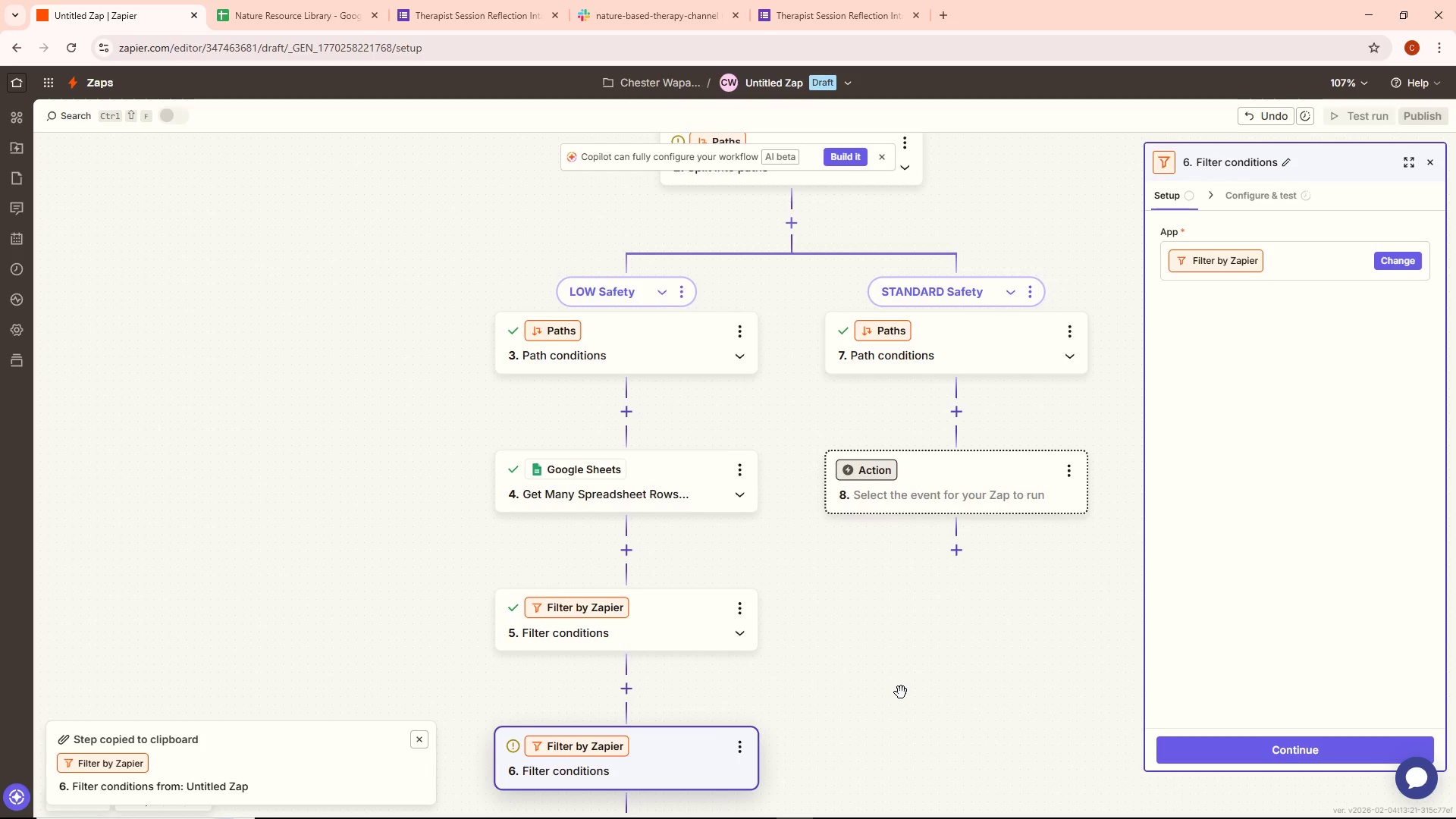 
scroll: coordinate [901, 692], scroll_direction: down, amount: 2.0
 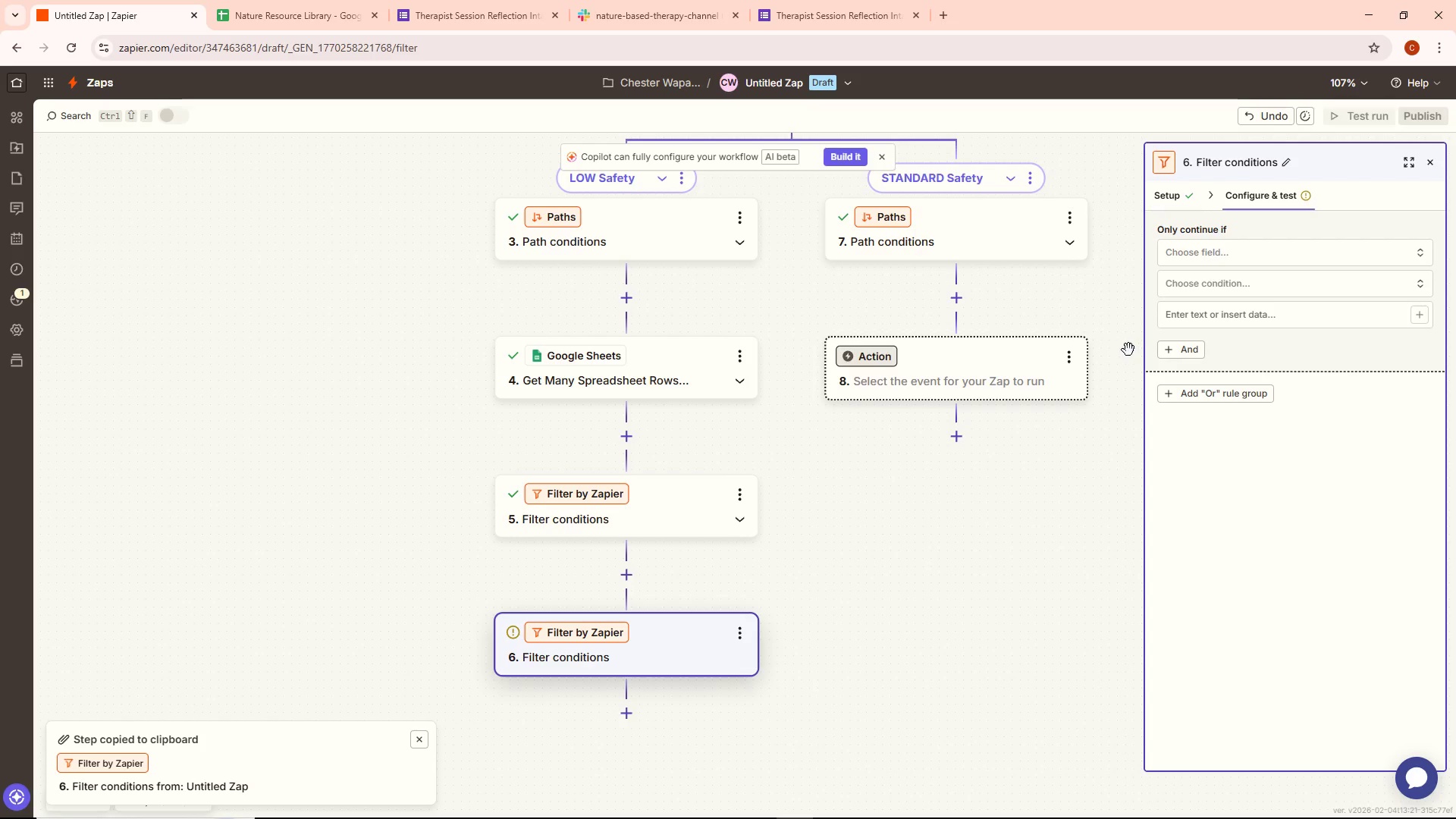 
left_click([1237, 252])
 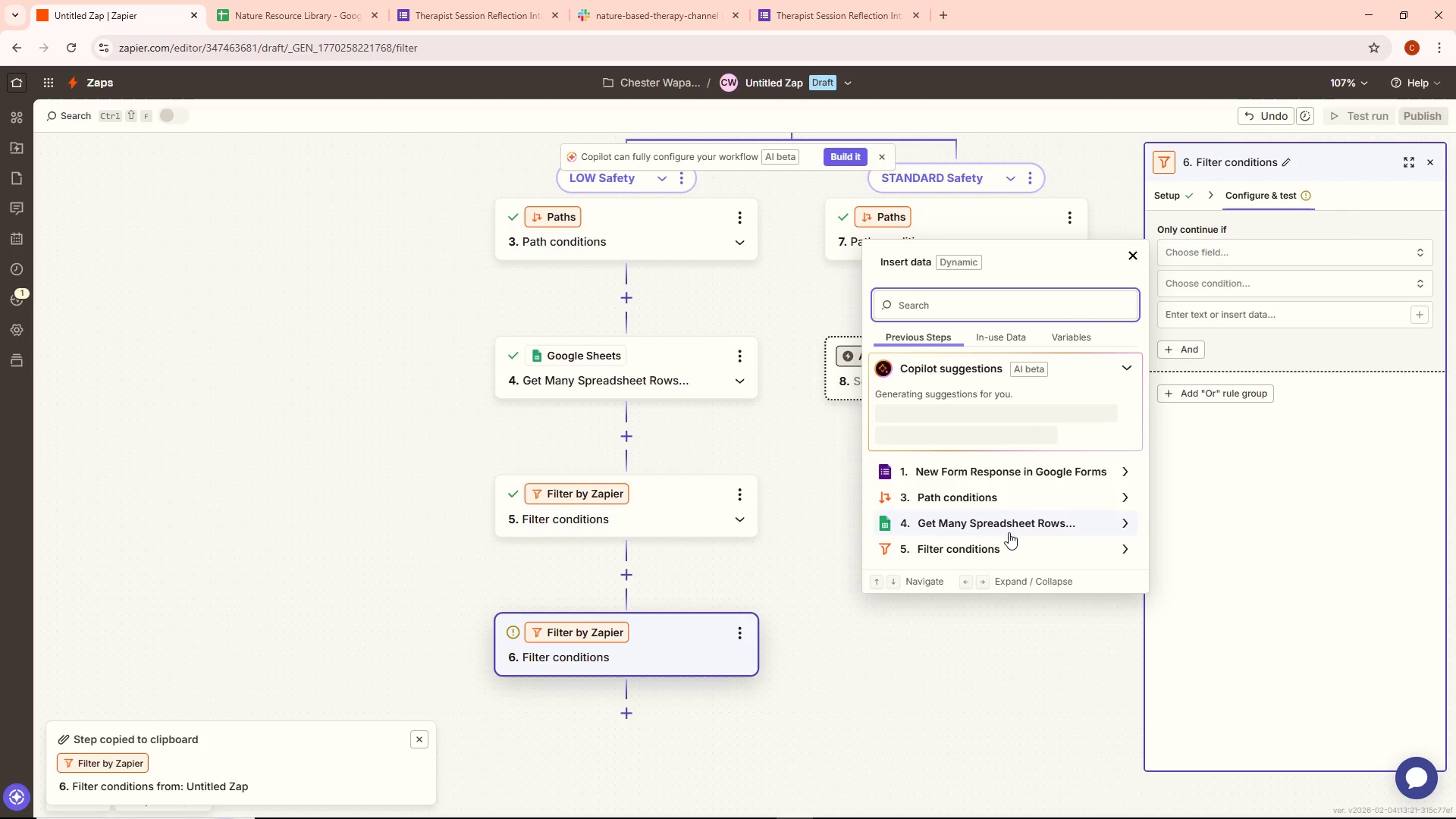 
left_click([1009, 532])
 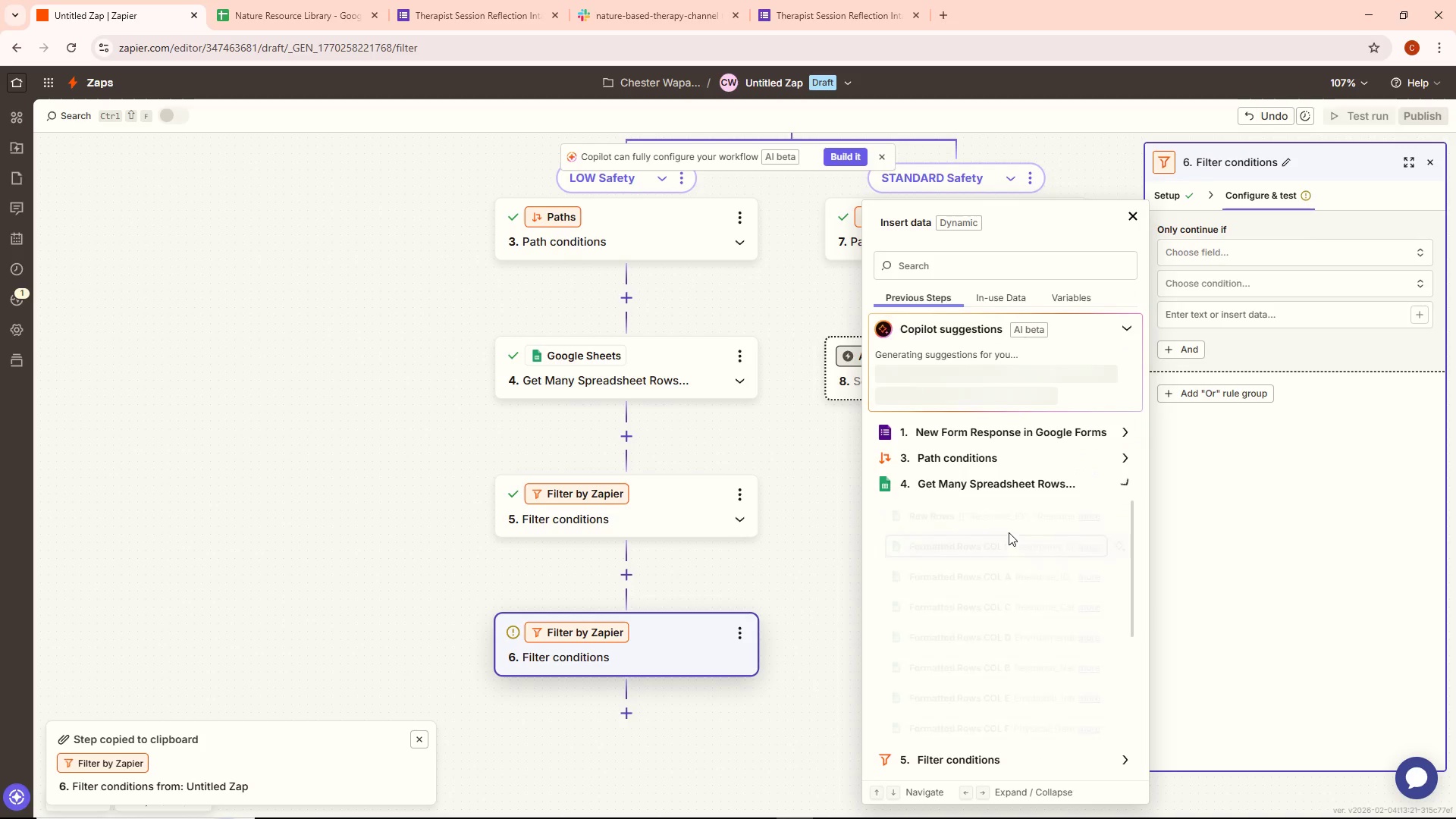 
mouse_move([1017, 575])
 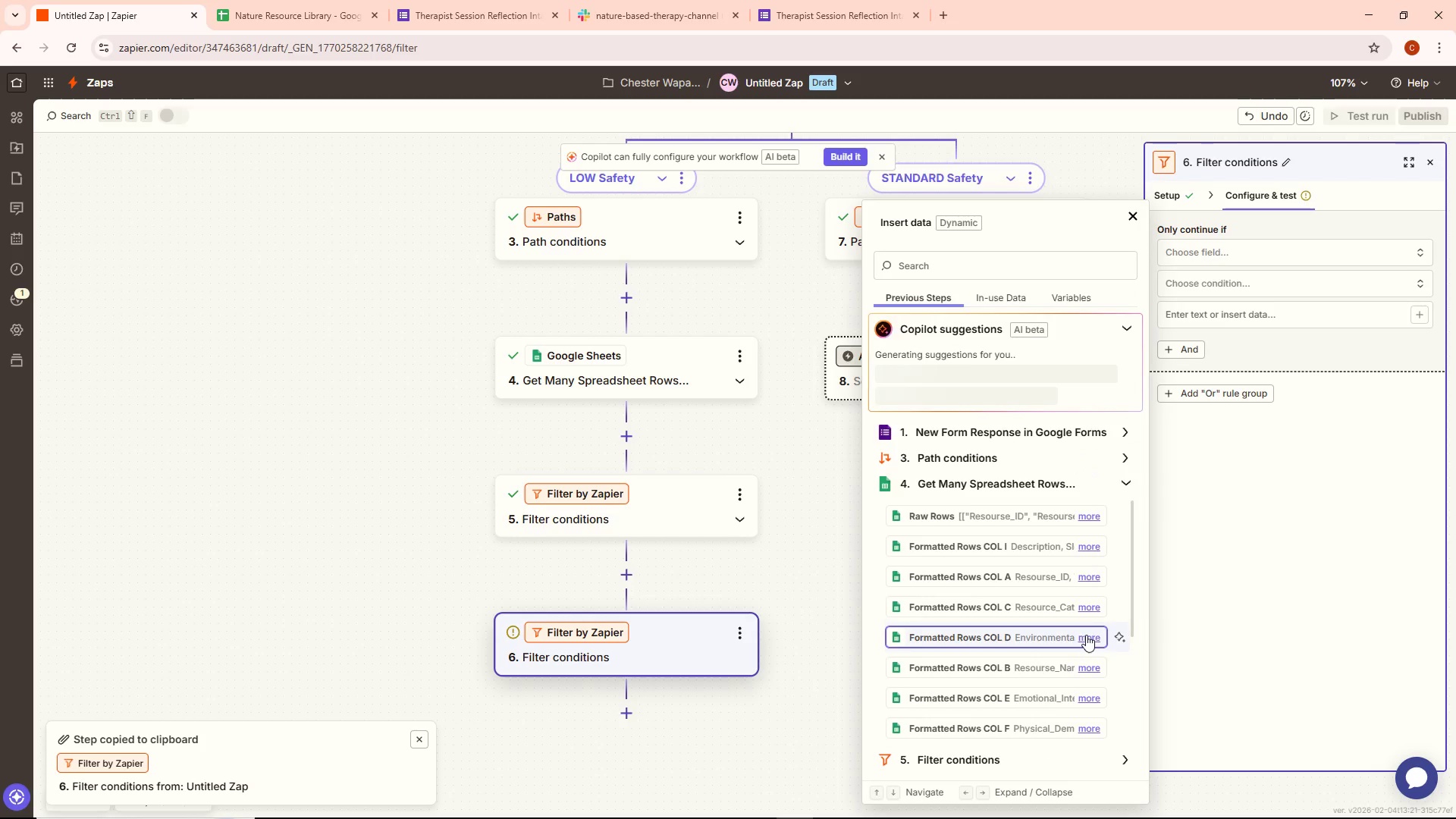 
left_click([1087, 634])
 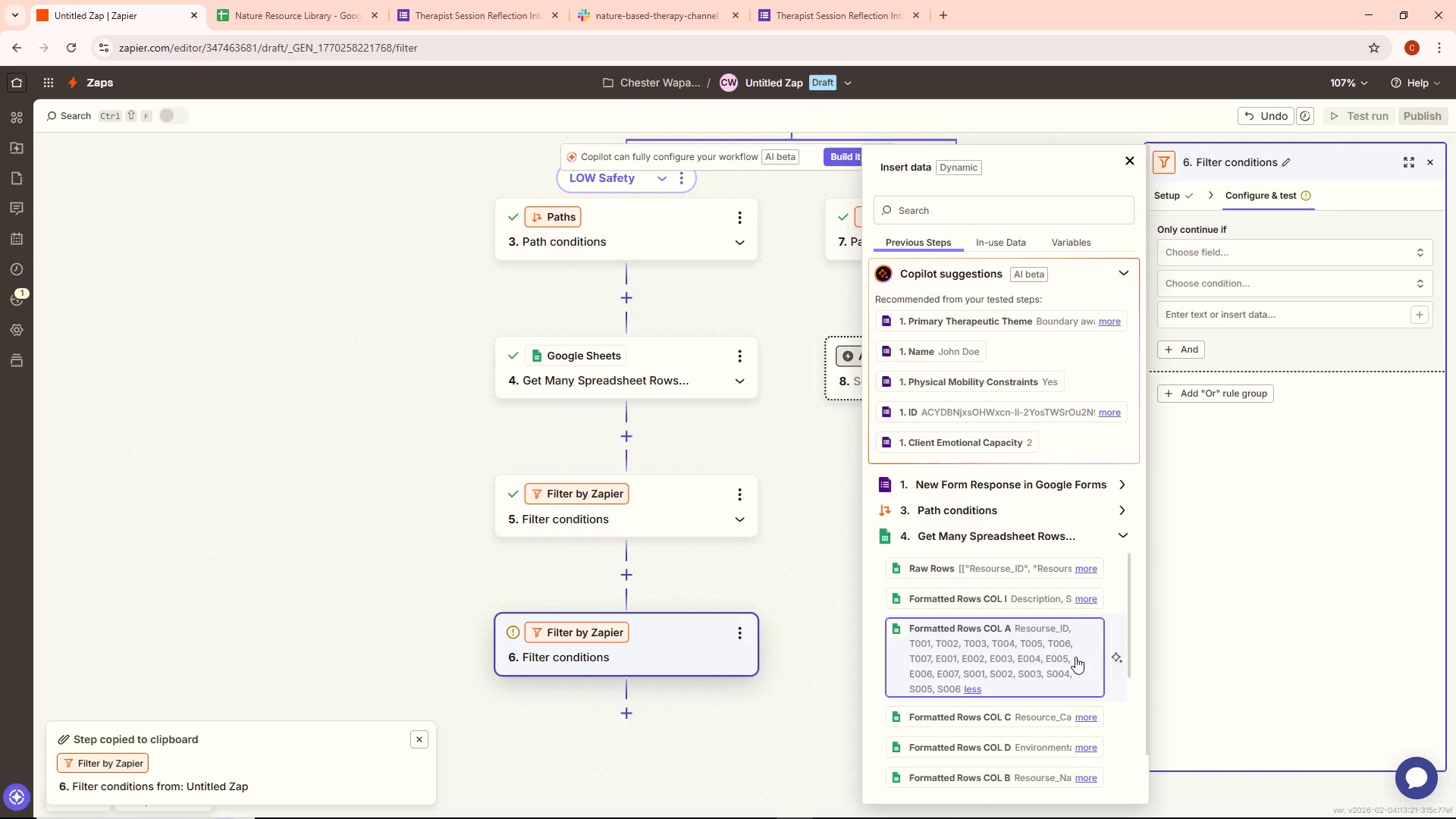 
scroll: coordinate [1075, 657], scroll_direction: down, amount: 1.0
 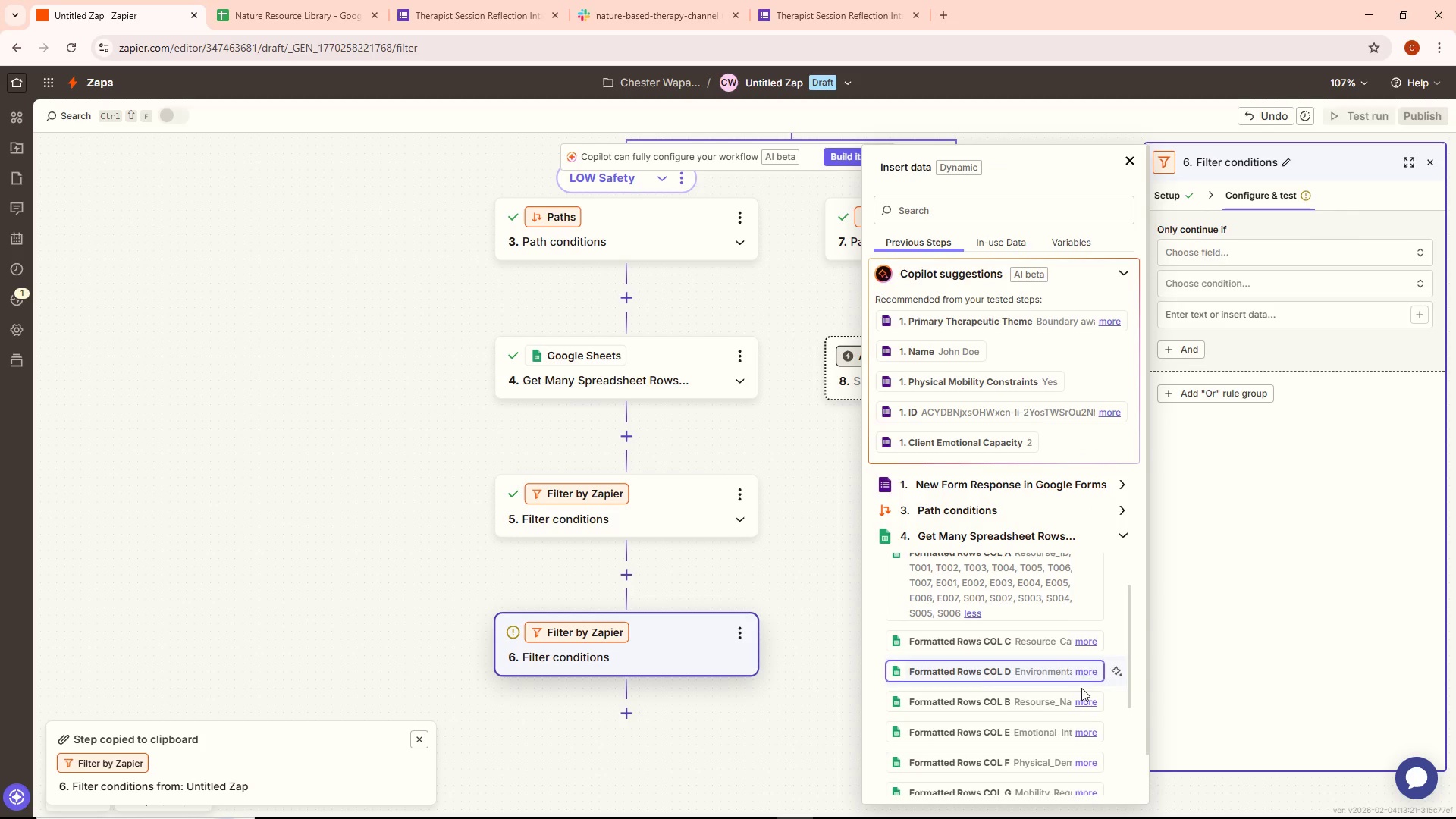 
left_click([1083, 673])
 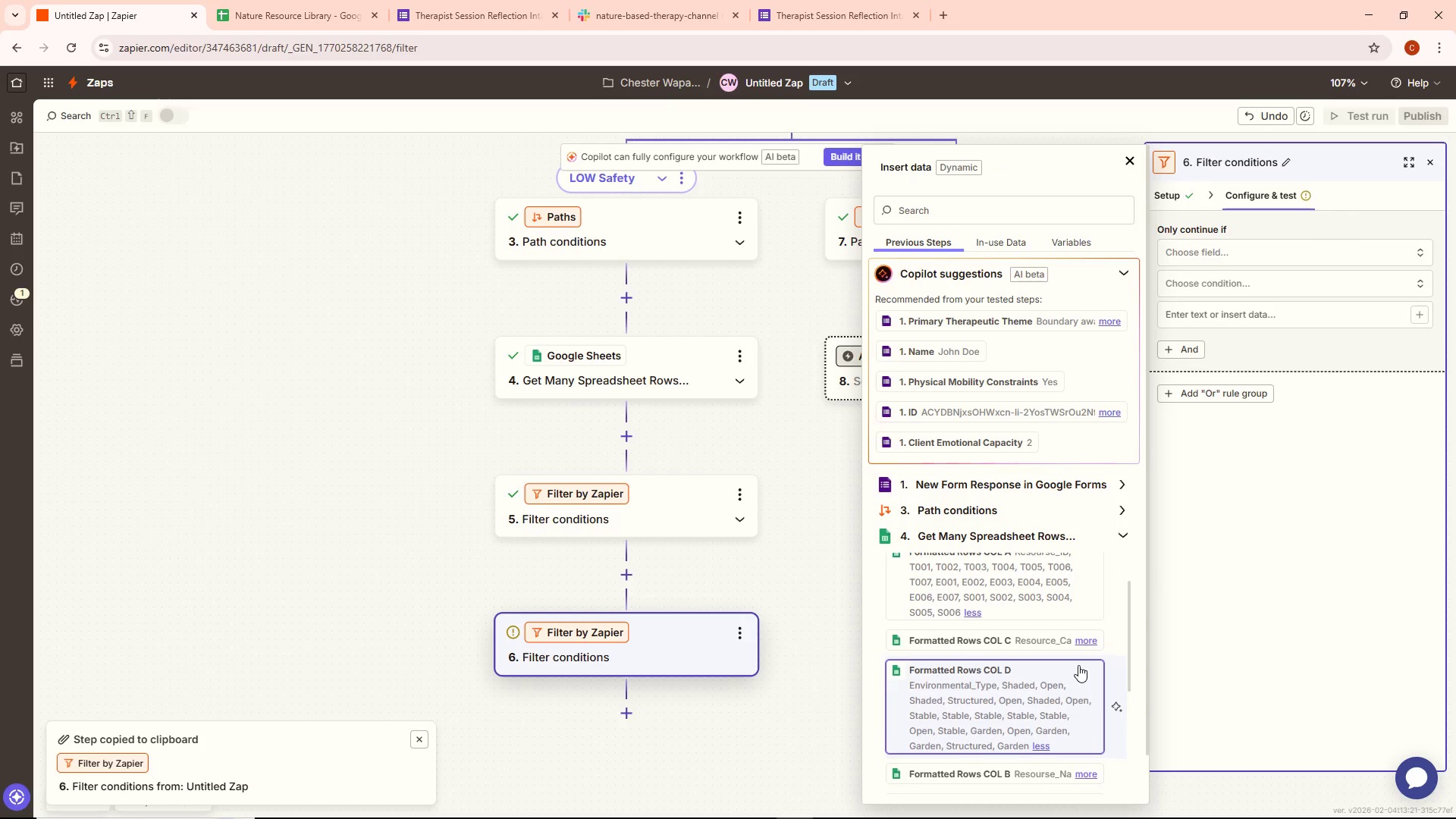 
scroll: coordinate [1065, 648], scroll_direction: down, amount: 1.0
 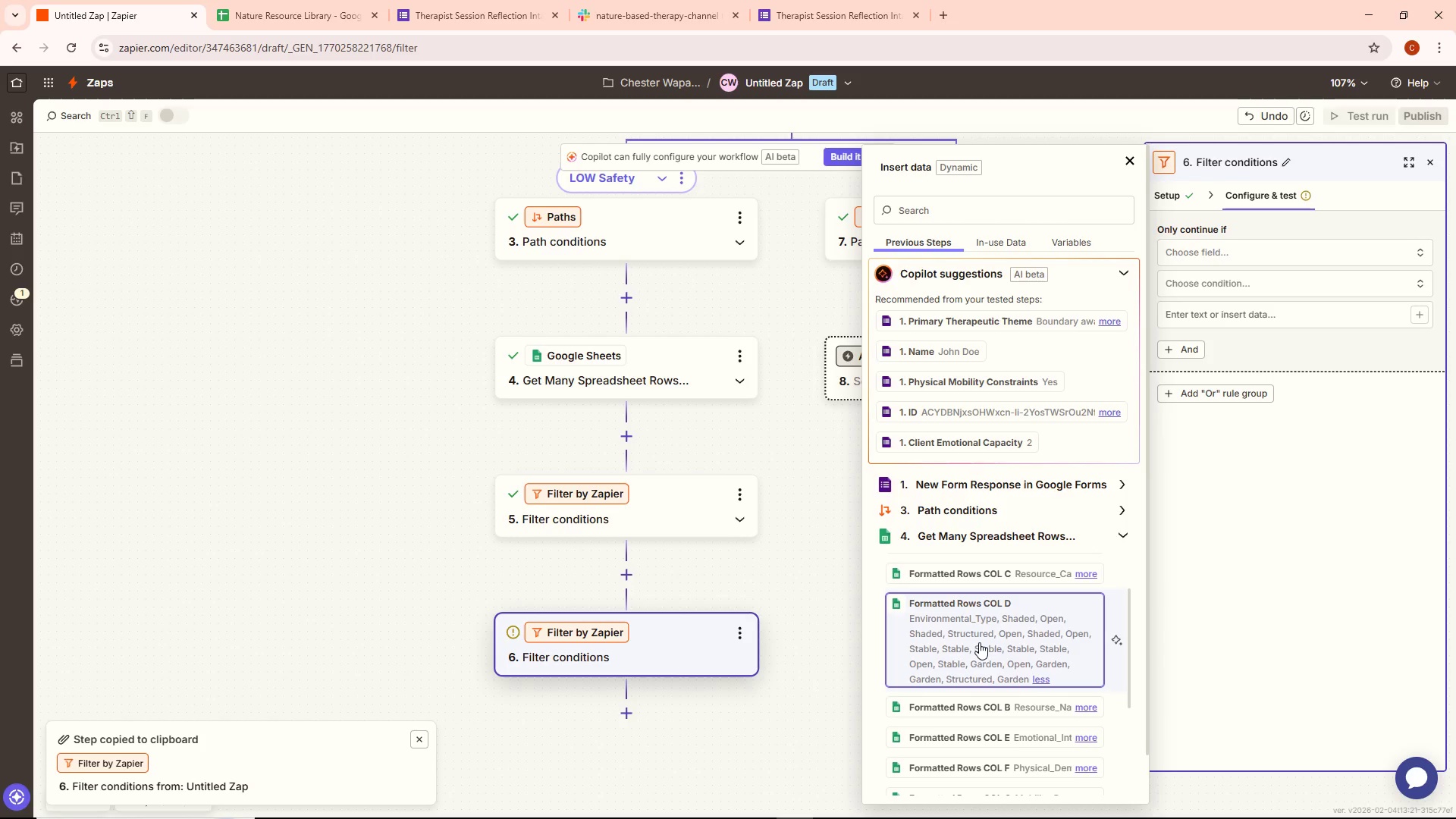 
wait(5.85)
 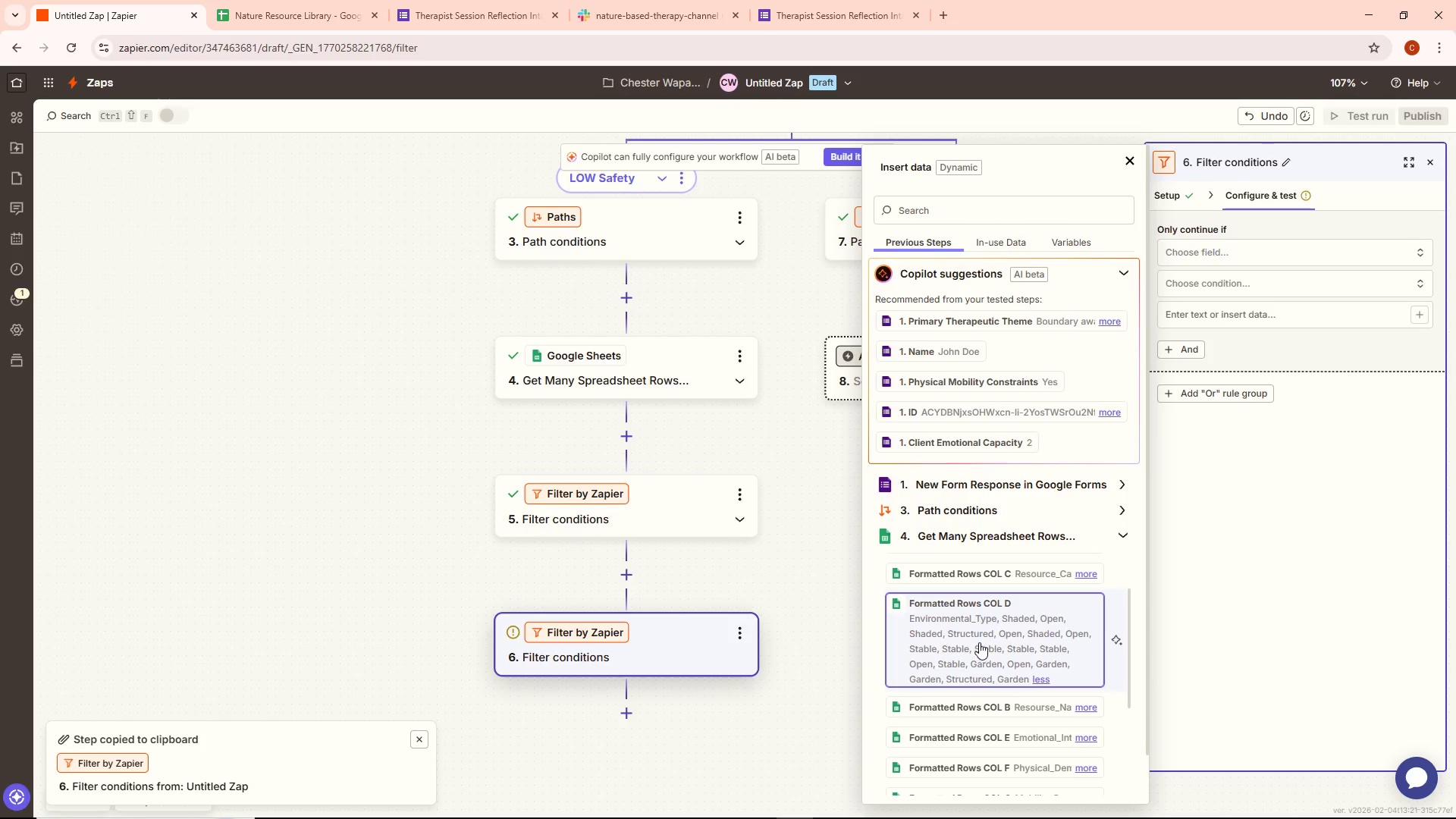 
left_click([979, 642])
 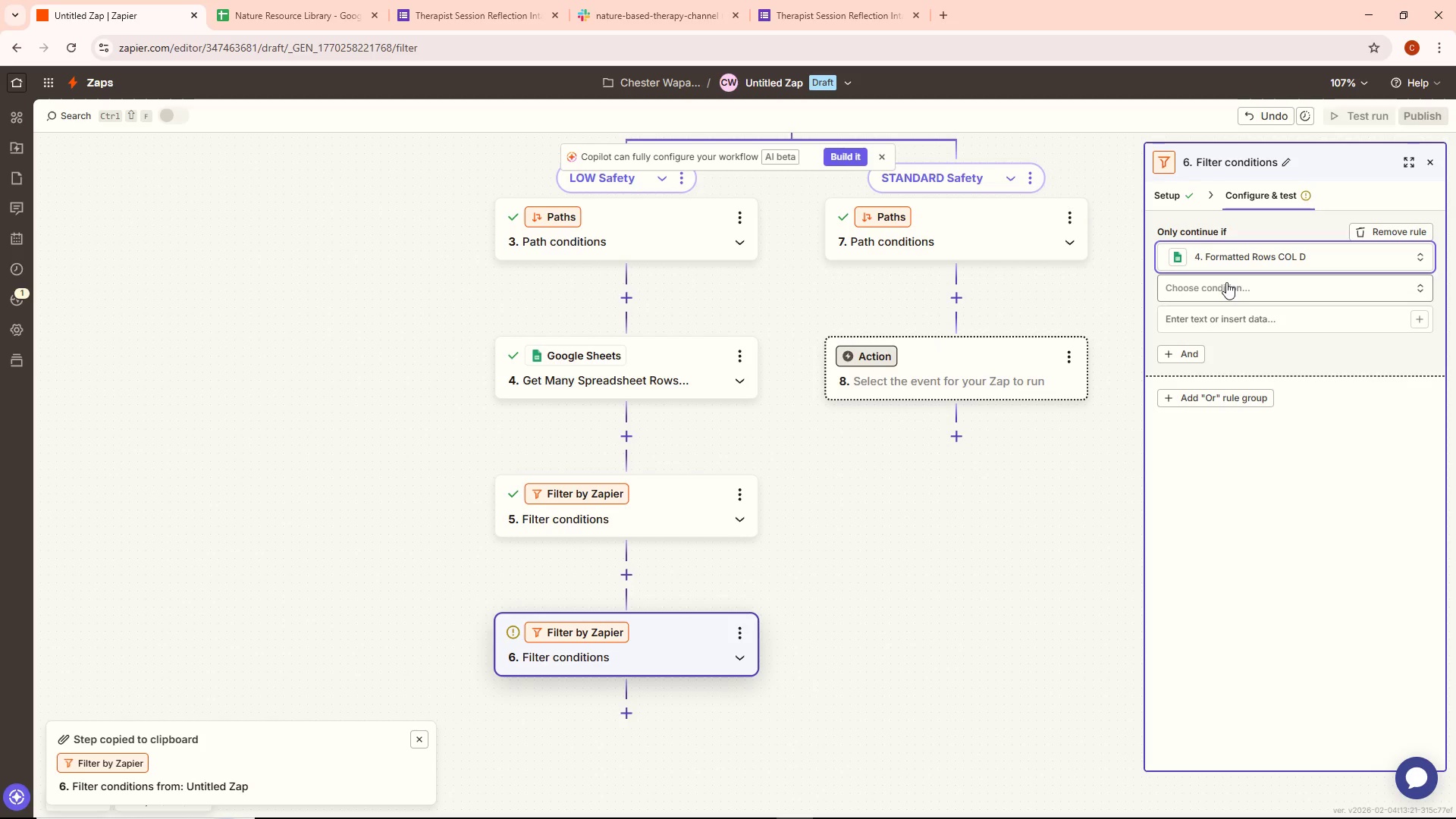 
left_click([1226, 282])
 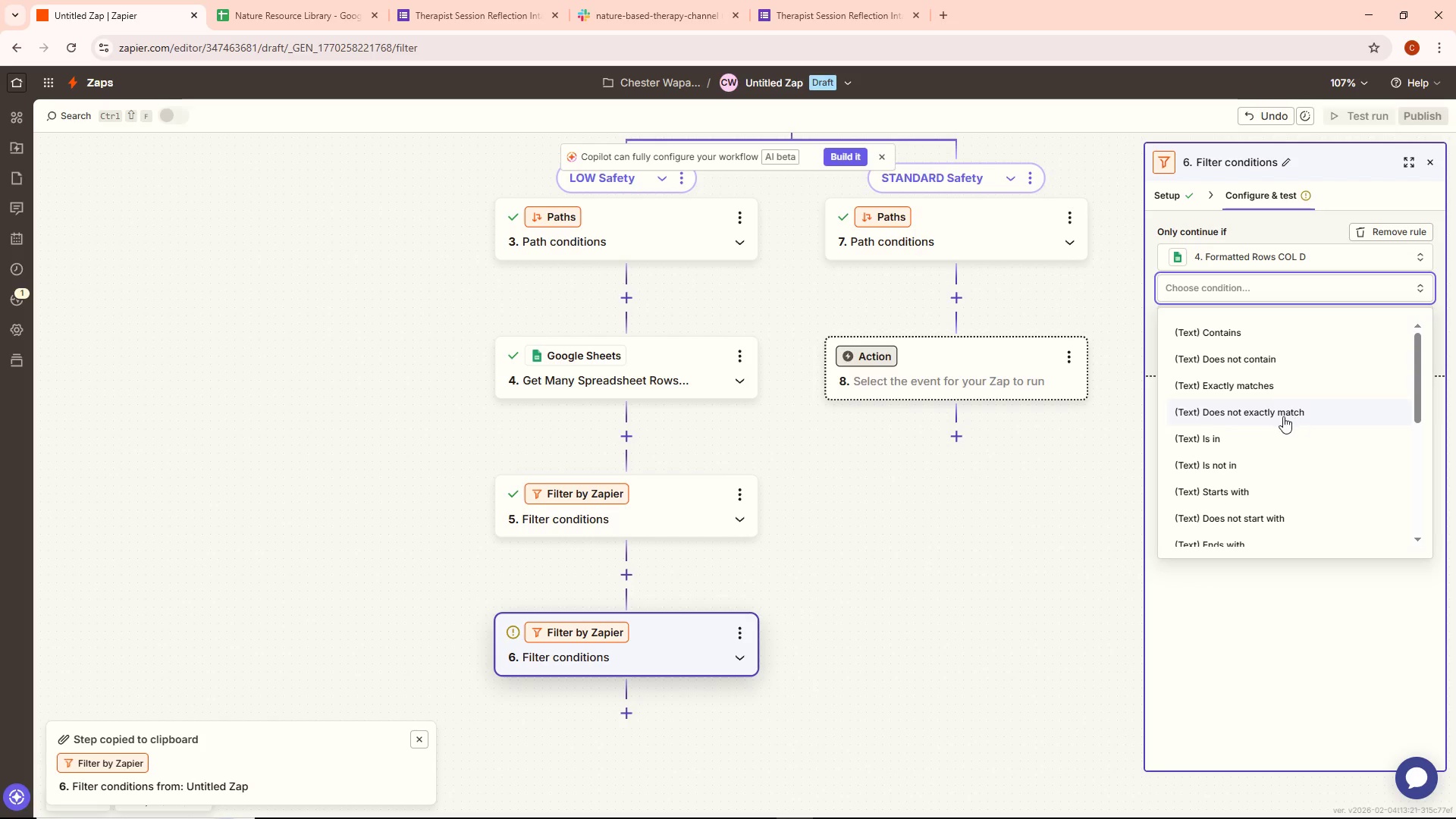 
scroll: coordinate [1295, 457], scroll_direction: down, amount: 5.0
 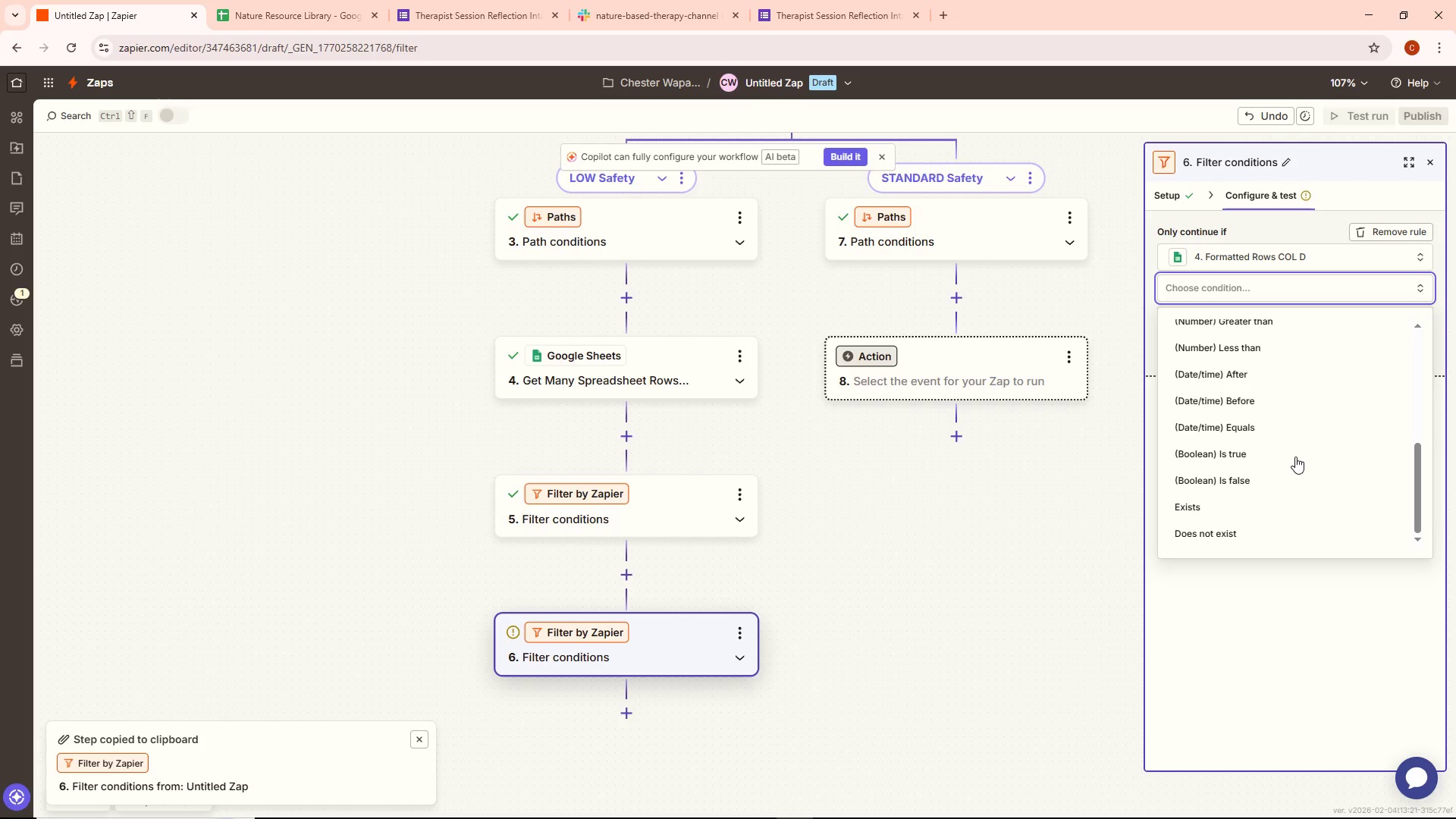 
scroll: coordinate [1295, 457], scroll_direction: up, amount: 4.0
 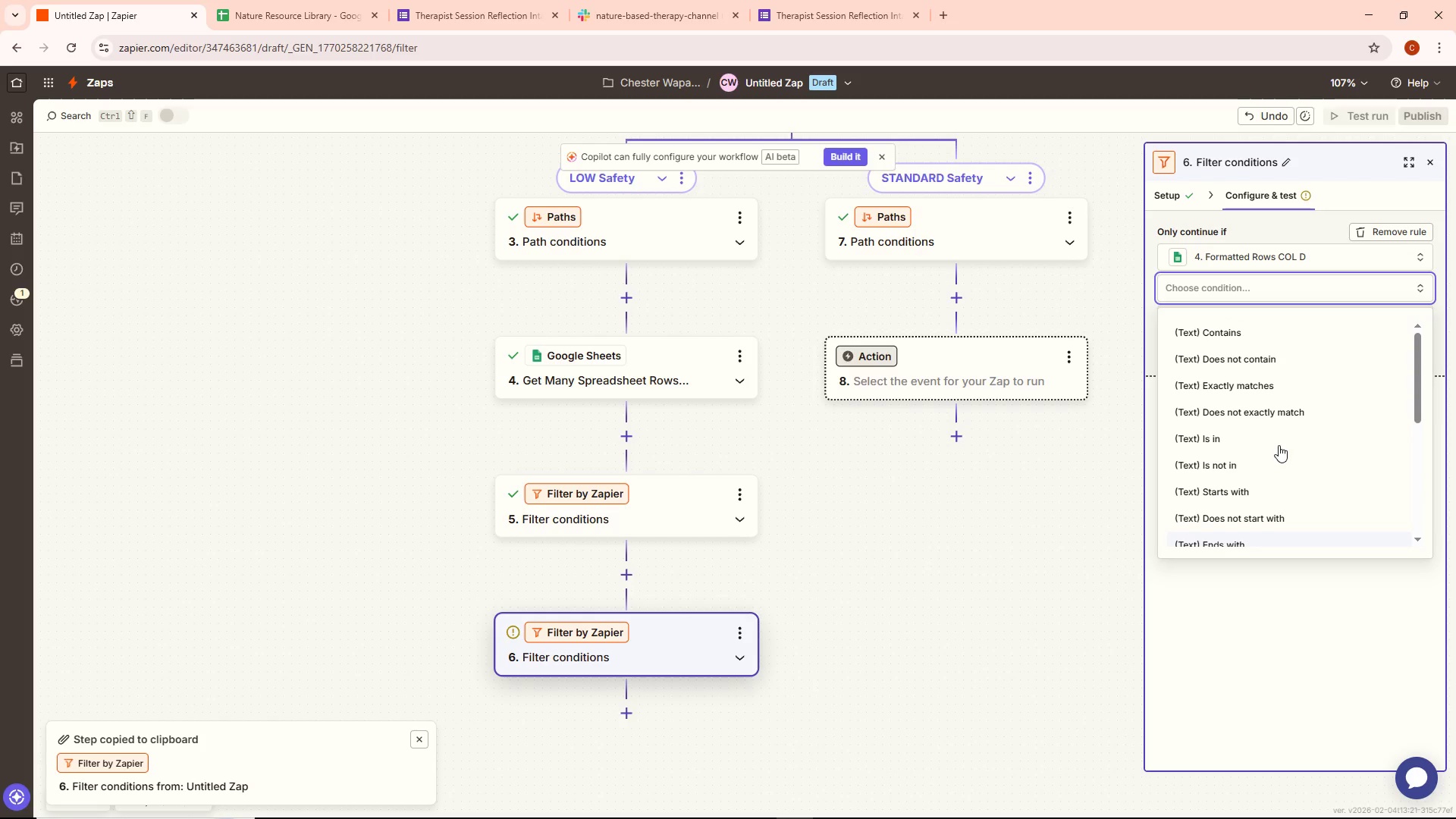 
wait(35.76)
 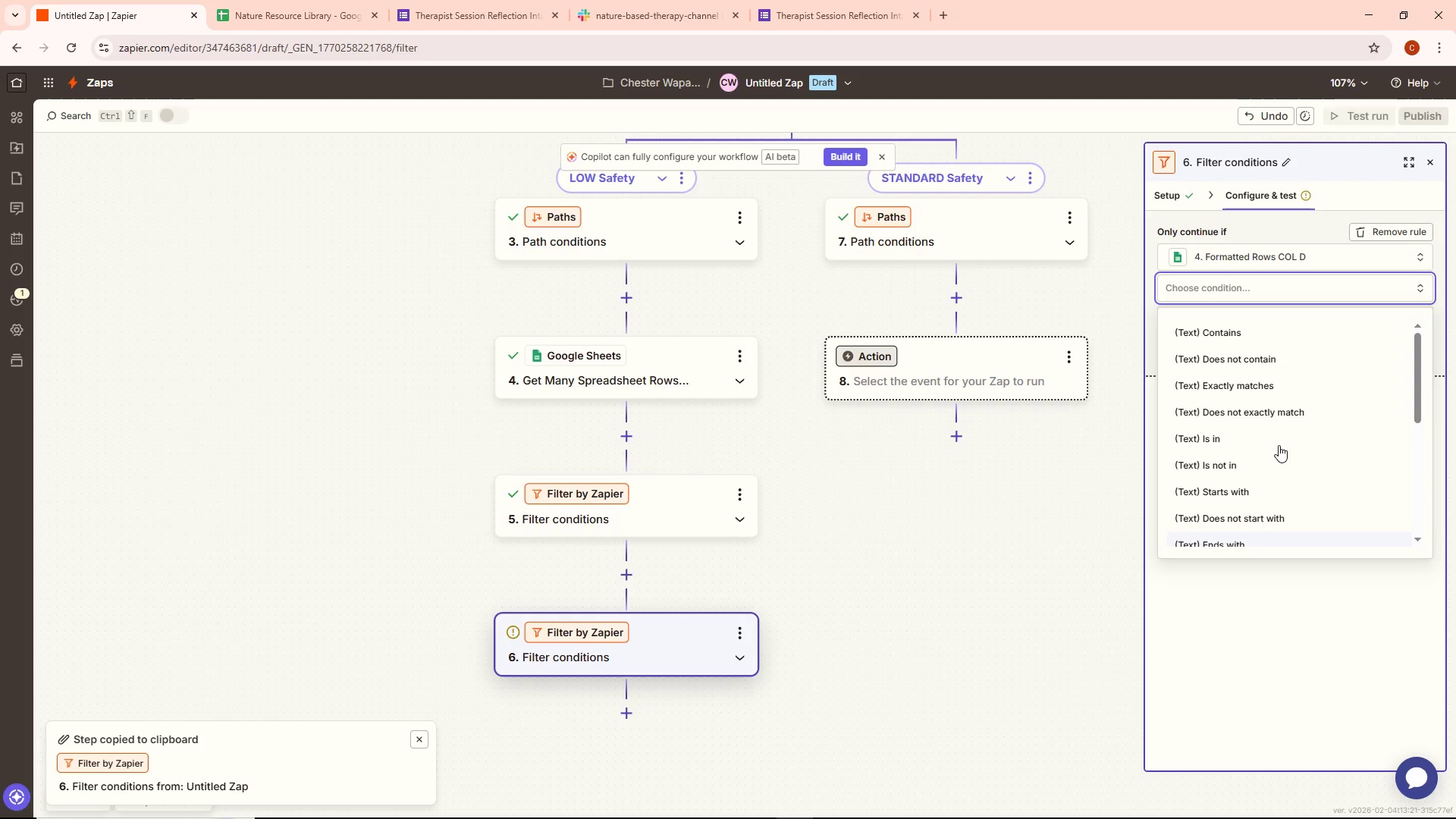 
left_click([1270, 362])
 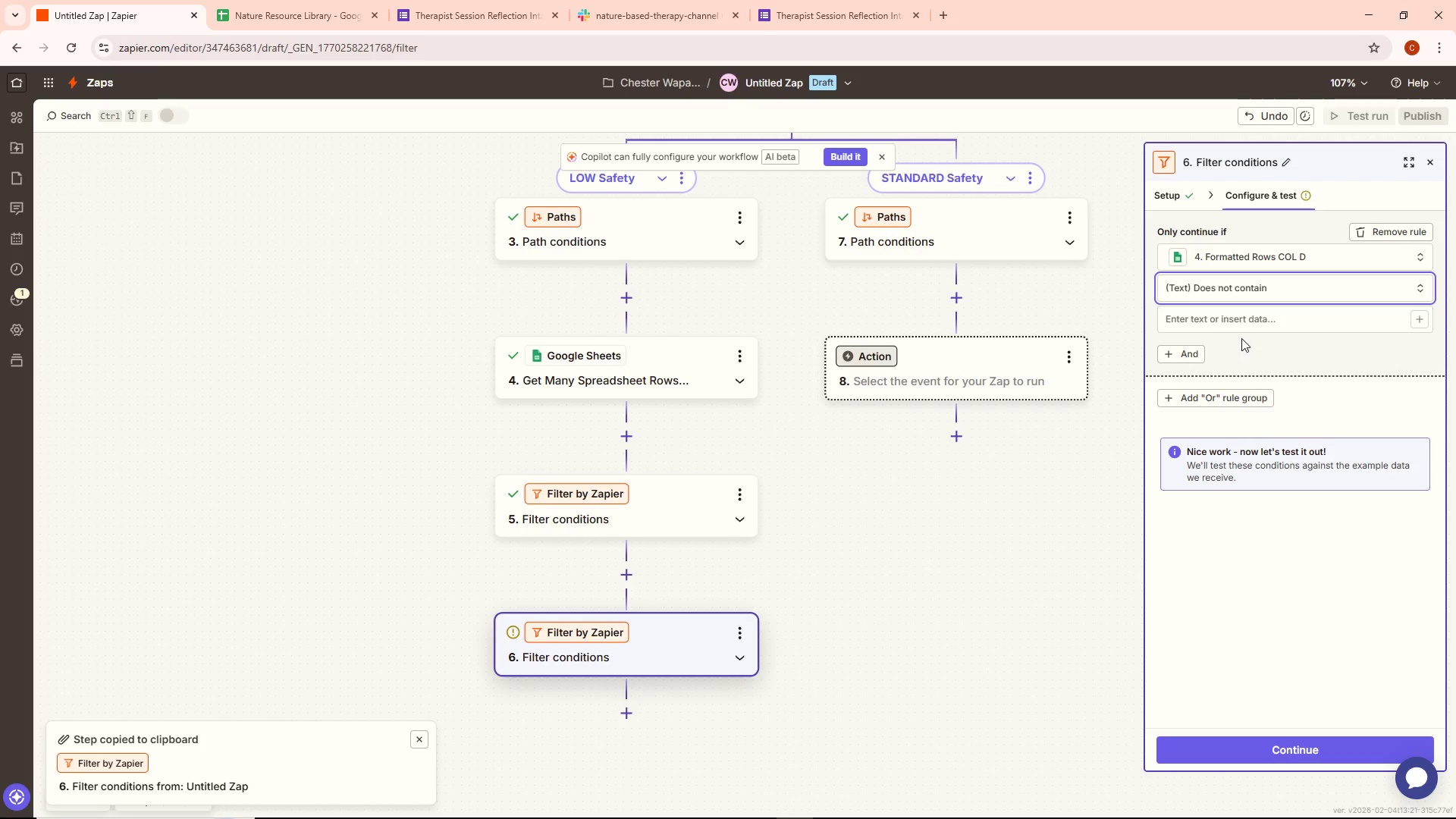 
left_click([1241, 327])
 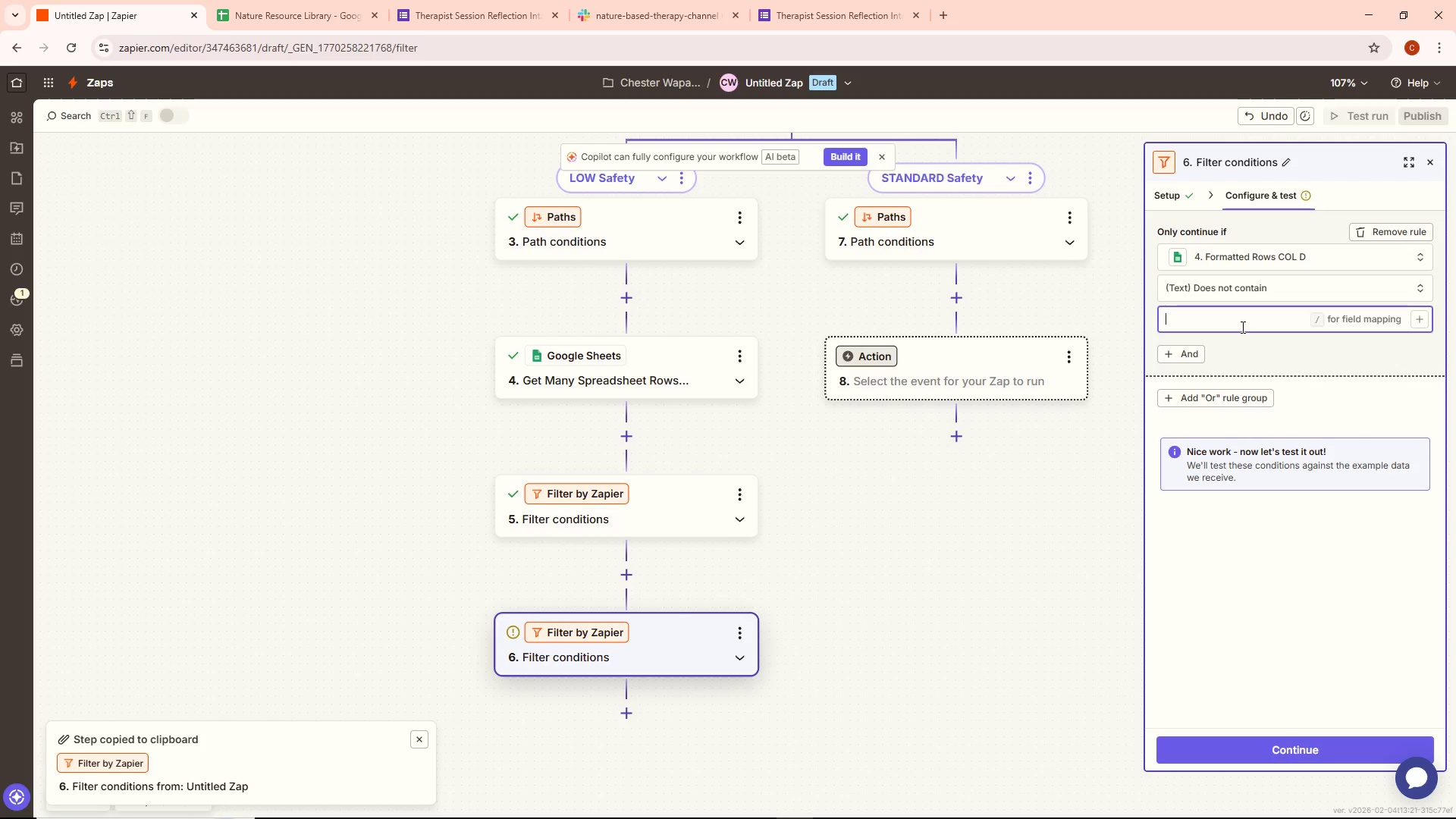 
type(E)
key(Backspace)
type(Wilderness)
 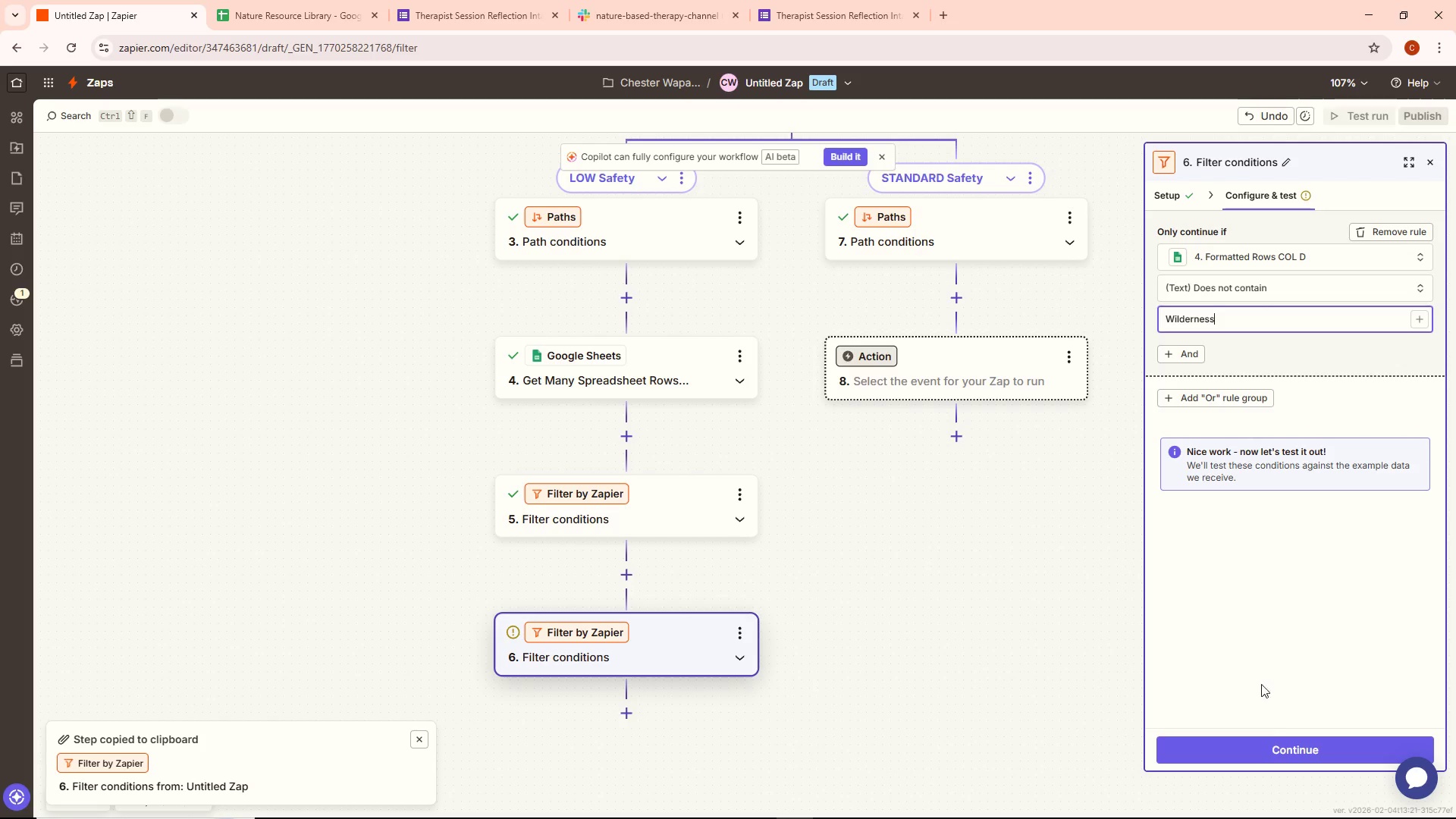 
wait(6.03)
 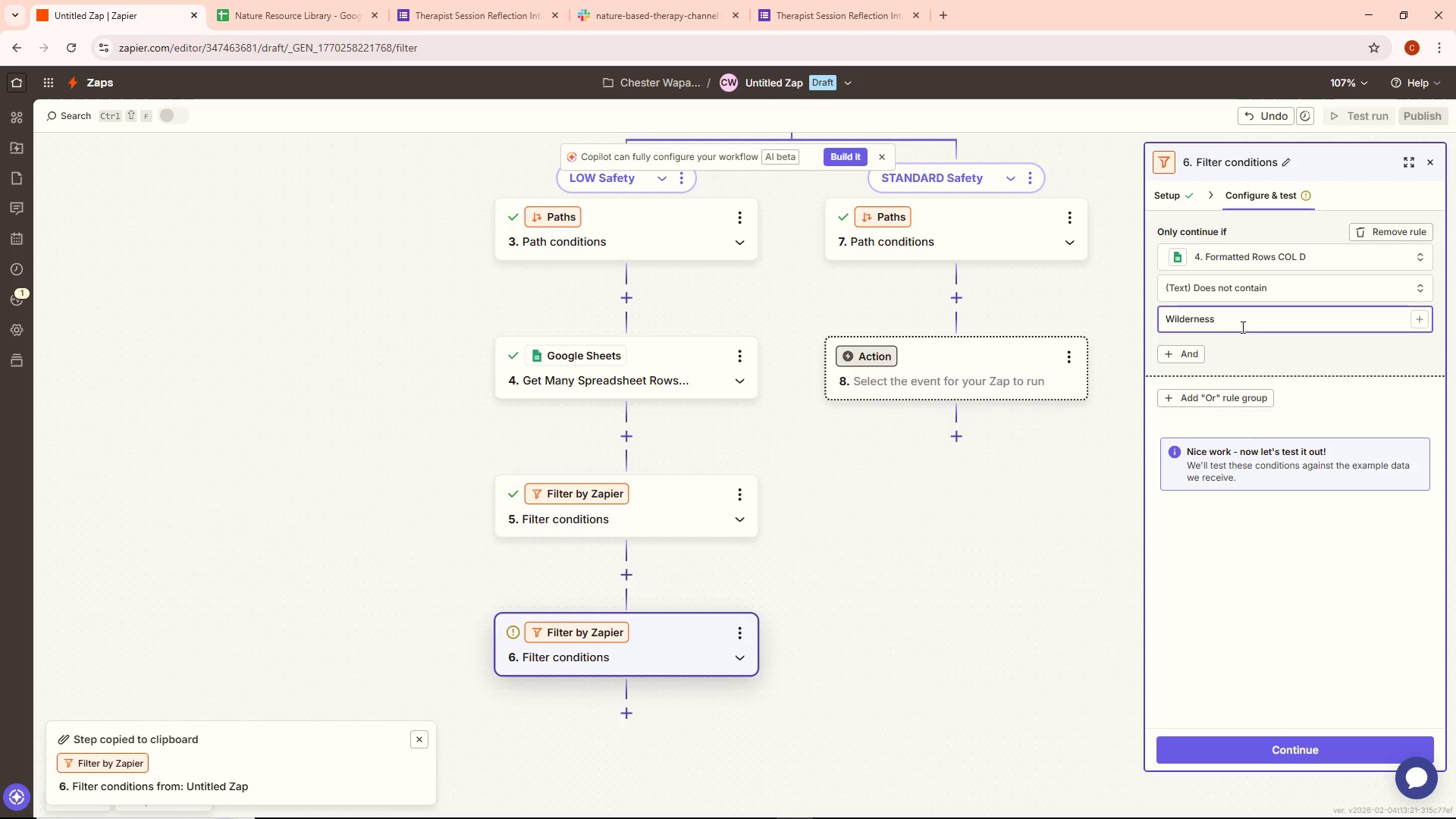 
left_click([1281, 756])
 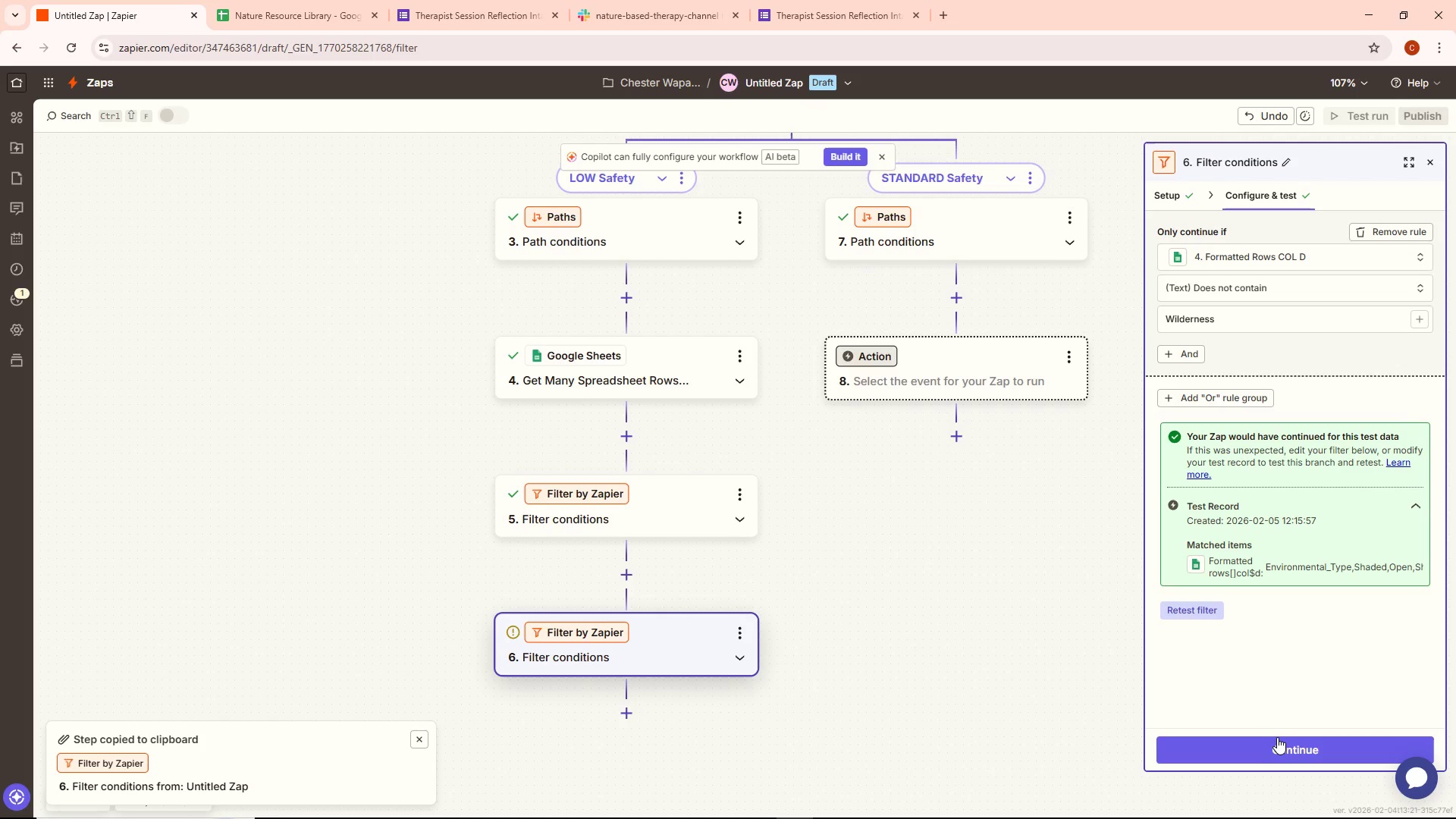 
wait(13.05)
 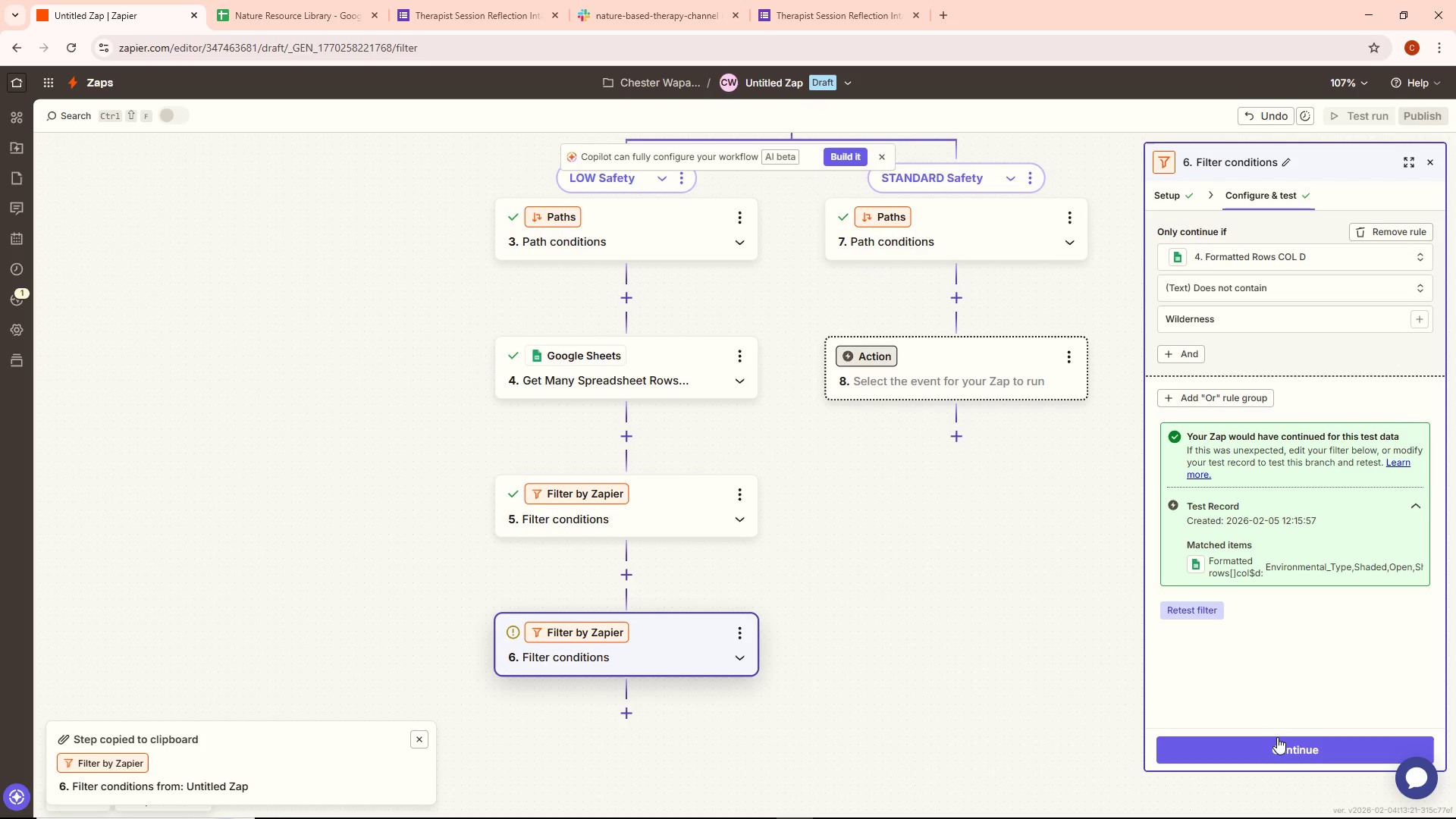 
scroll: coordinate [1238, 630], scroll_direction: up, amount: 2.0
 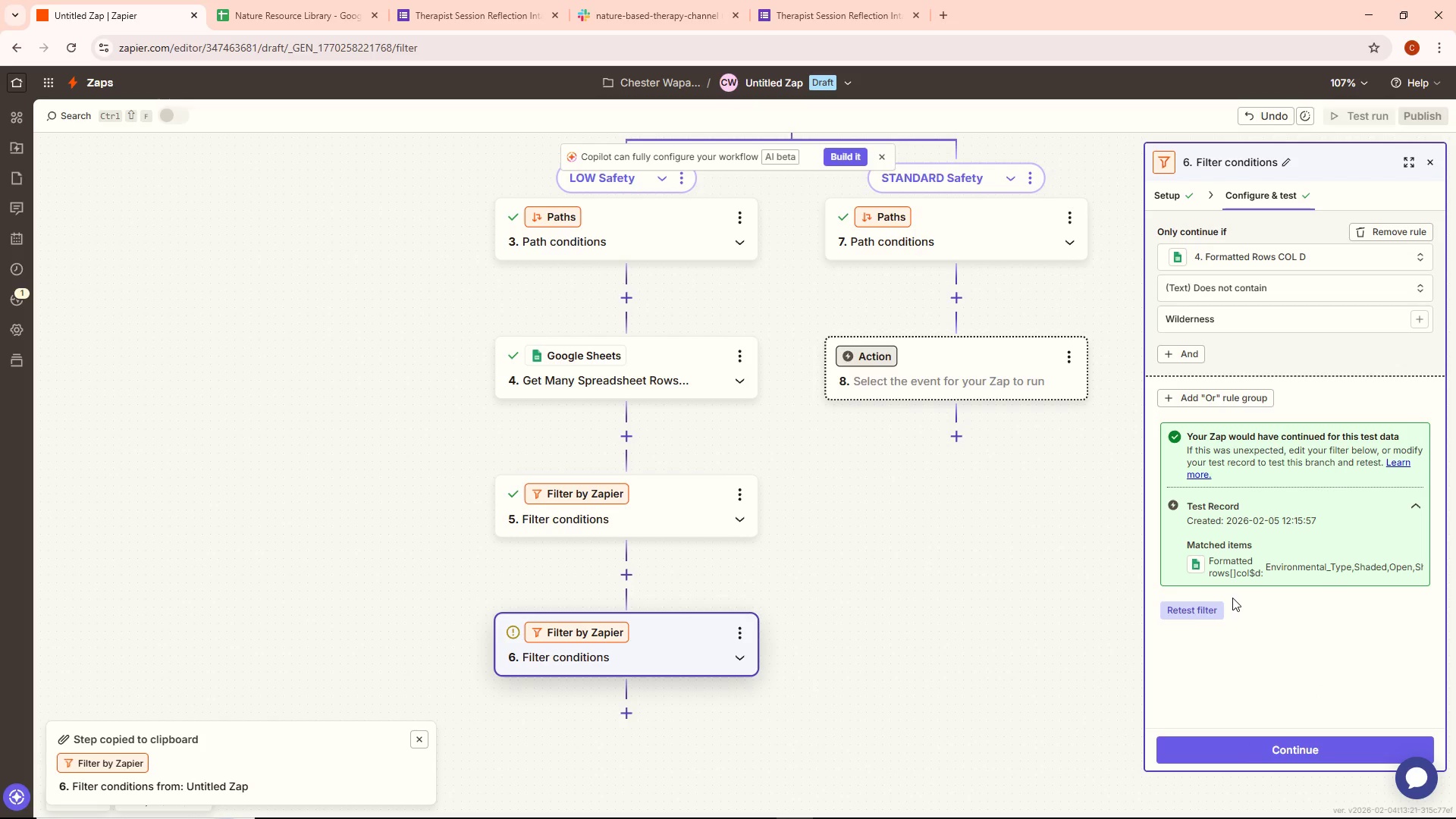 
wait(21.09)
 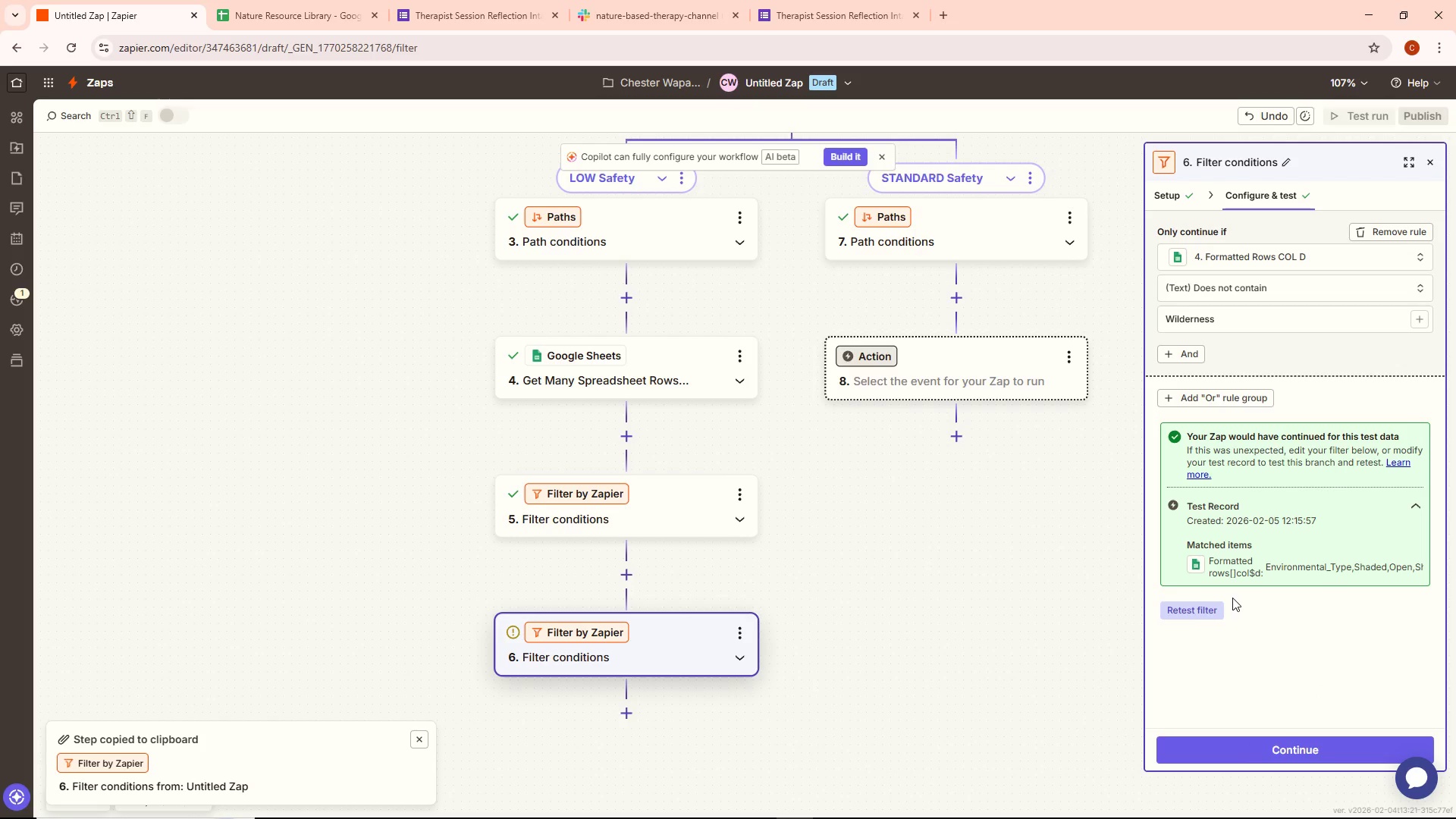 
left_click([1316, 755])
 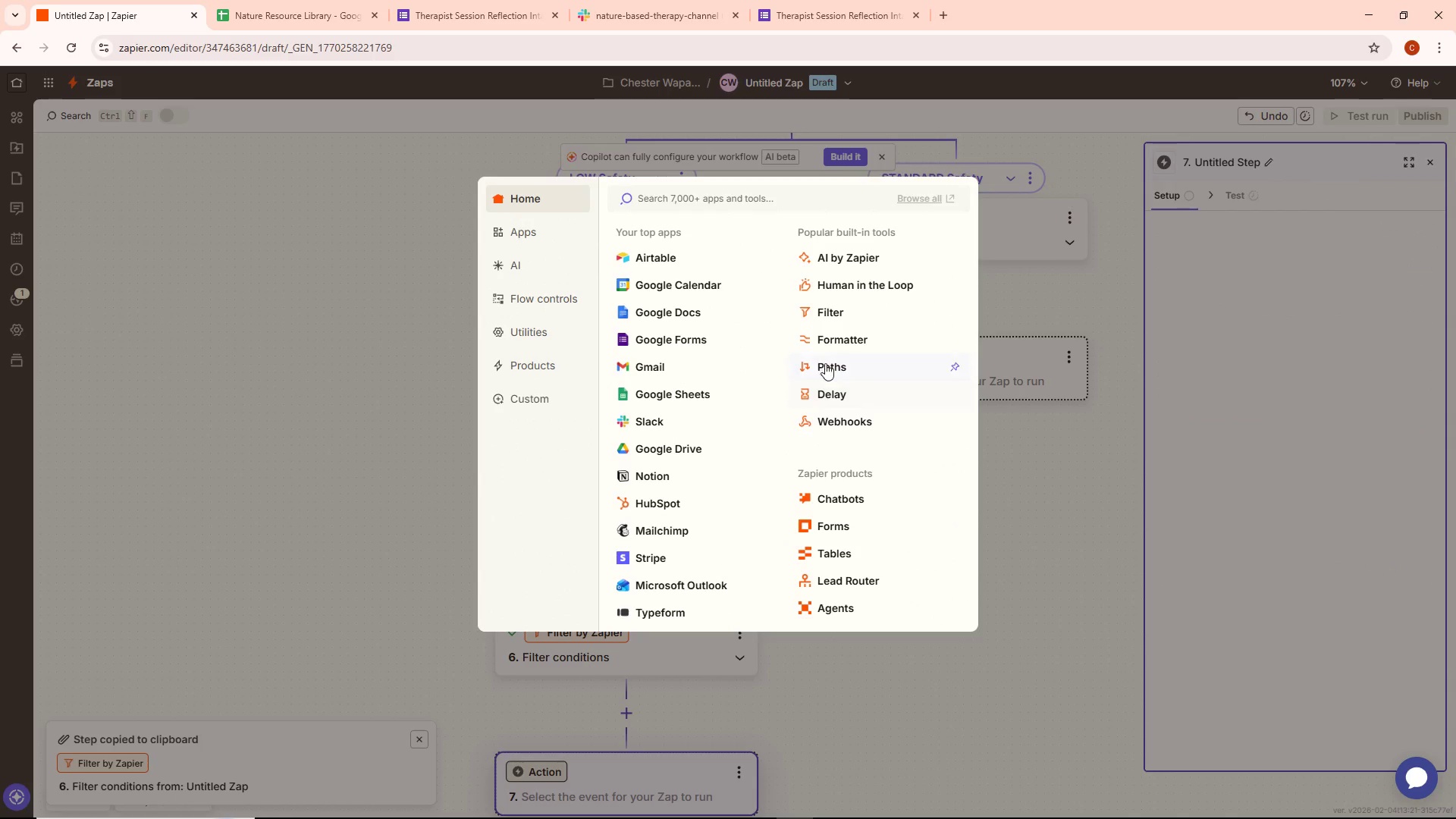 
key(Alt+AltLeft)
 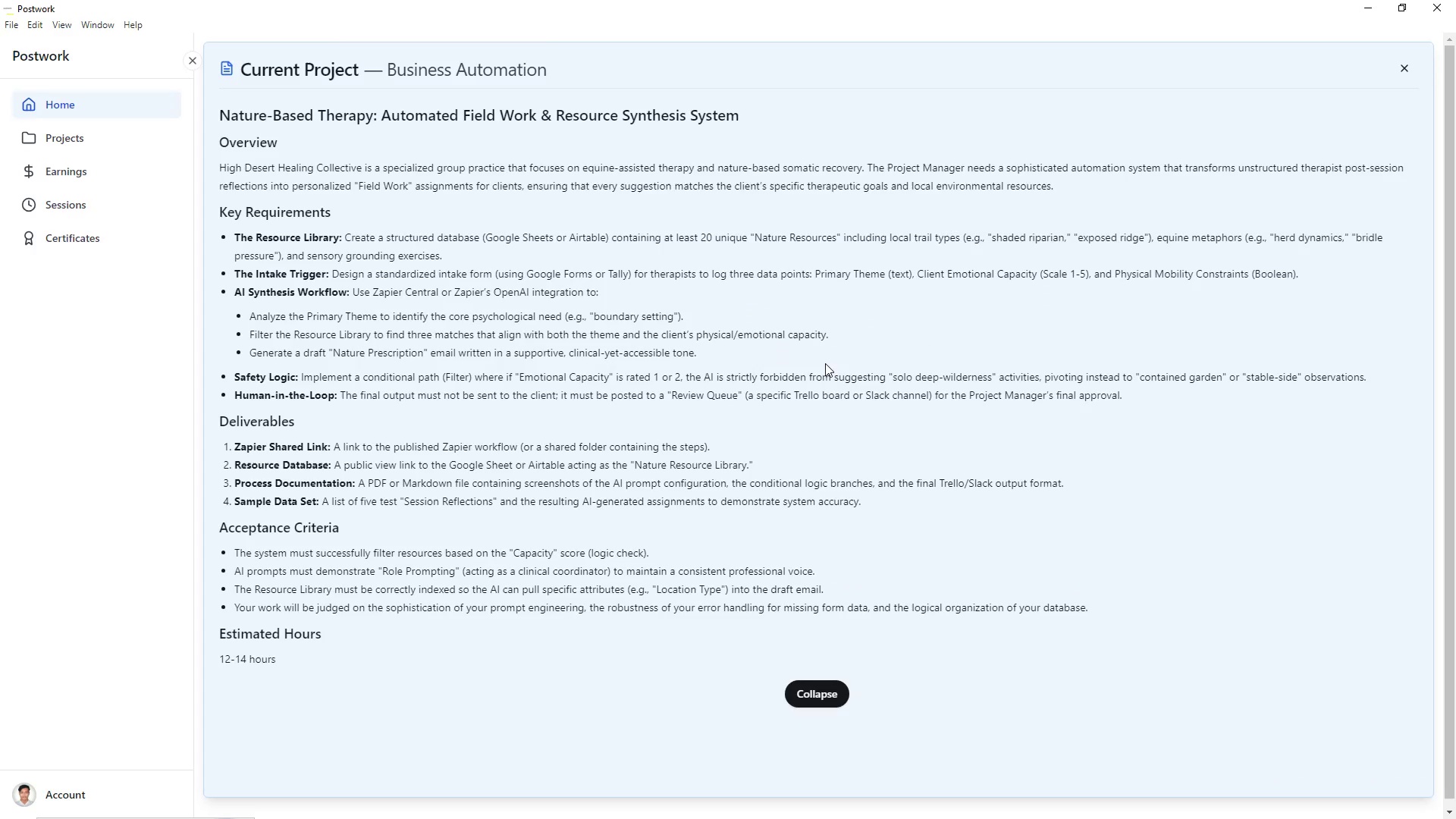 
key(Alt+Tab)